 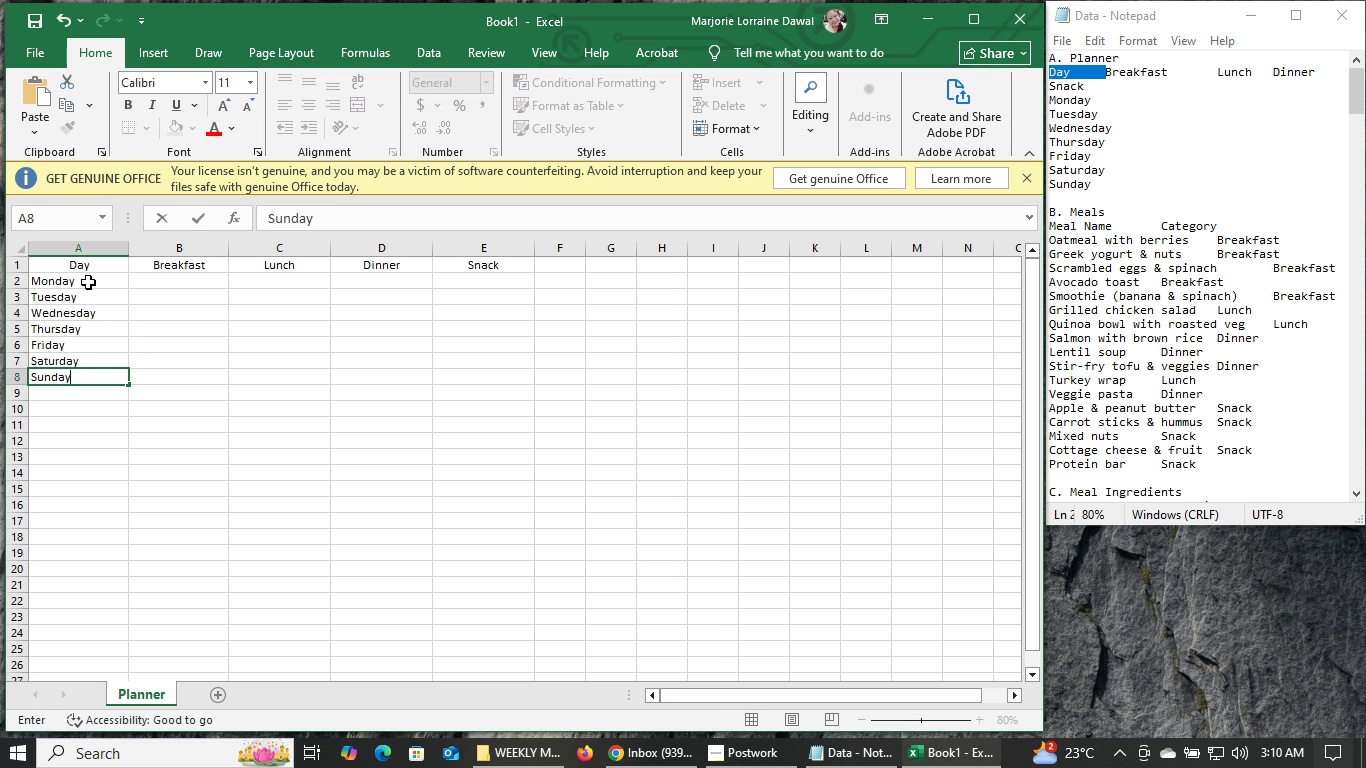 
left_click([177, 367])
 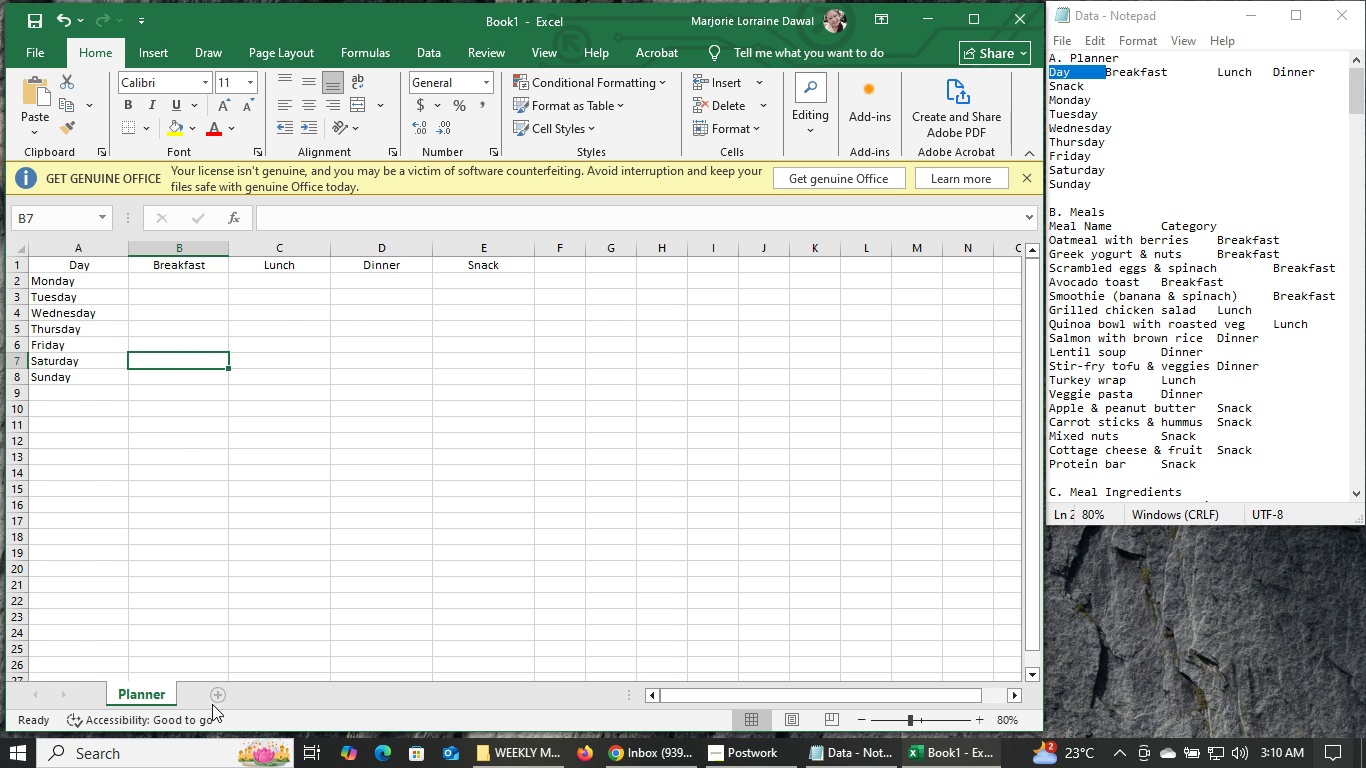 
left_click([214, 698])
 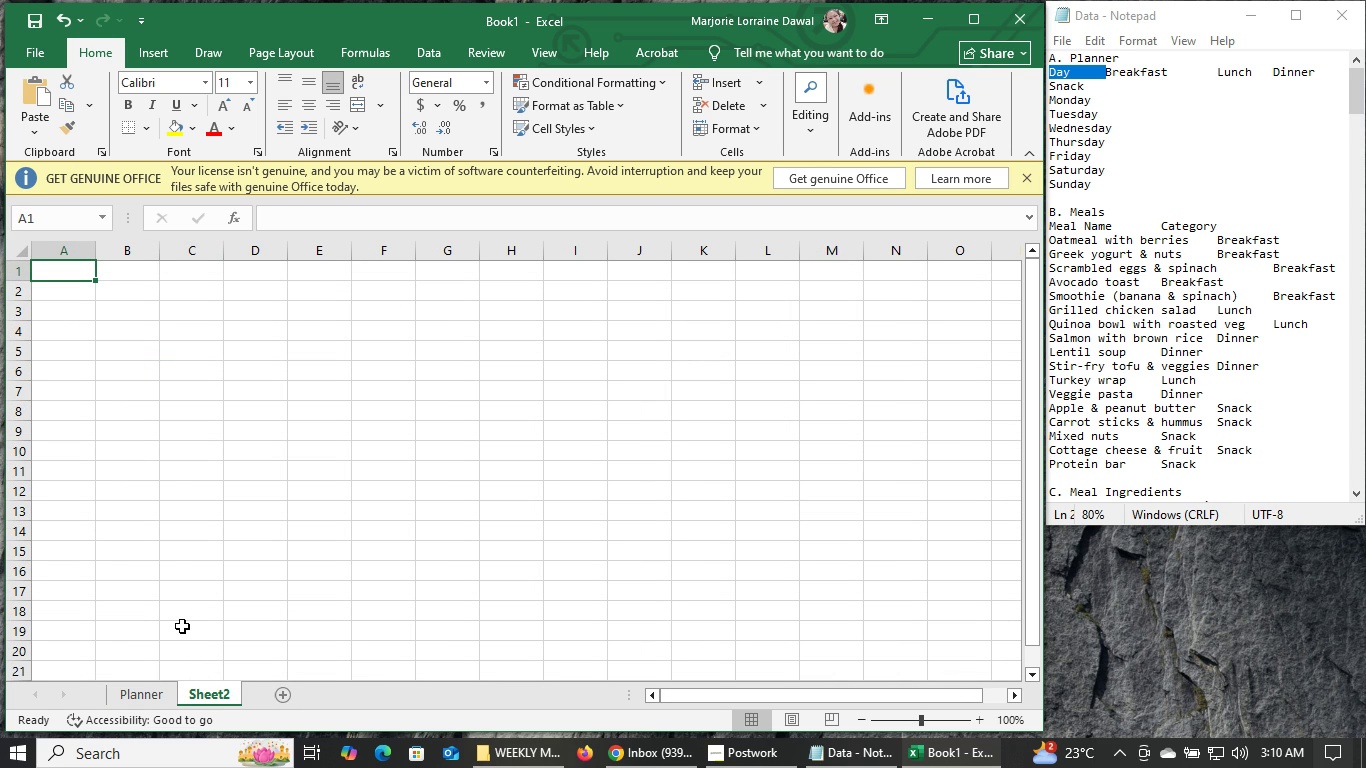 
wait(7.79)
 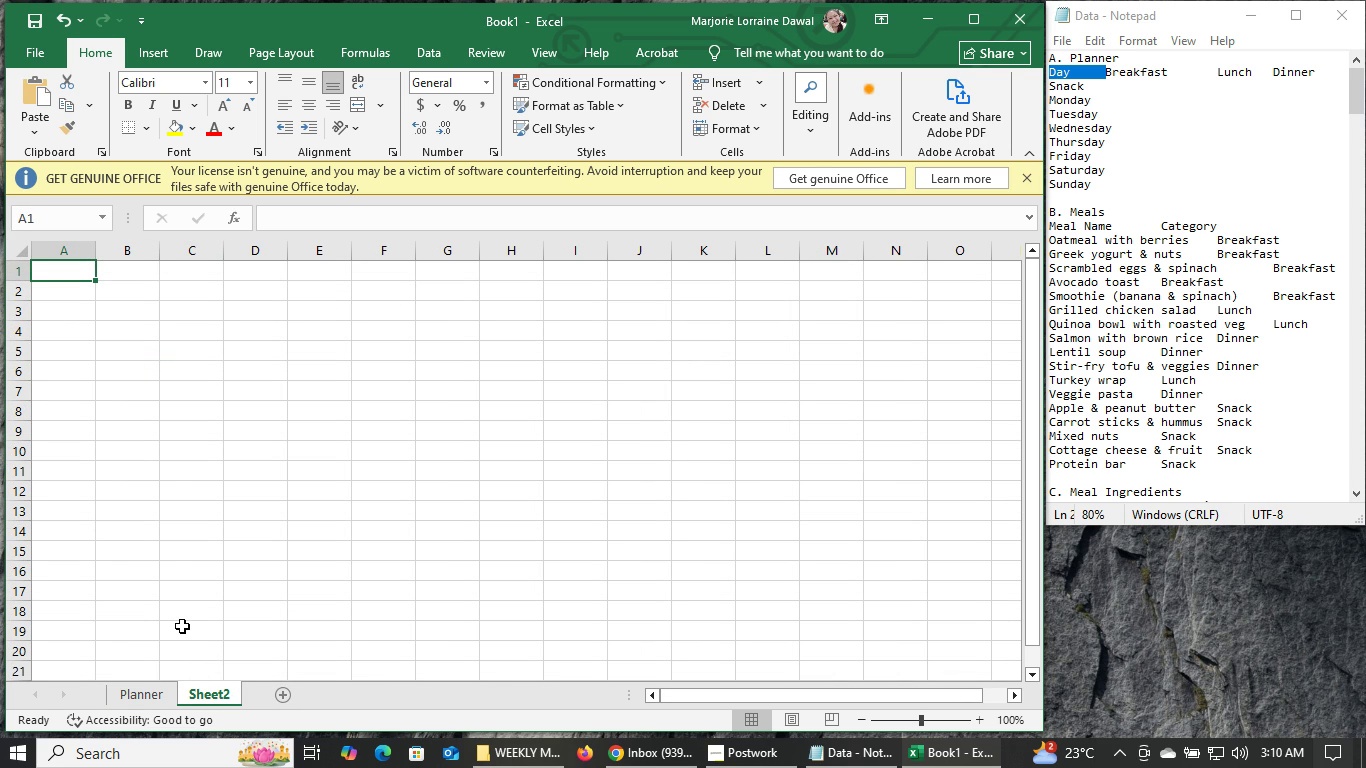 
right_click([215, 699])
 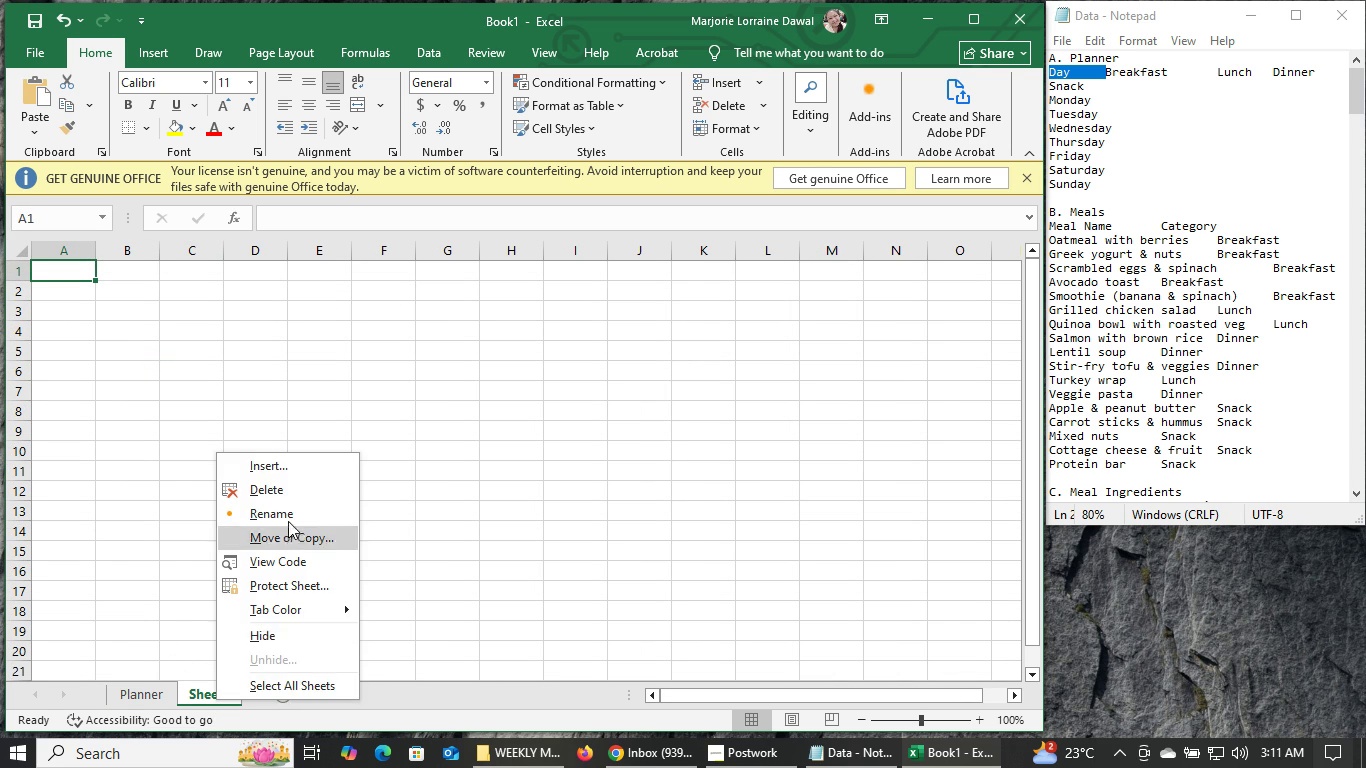 
left_click([293, 500])
 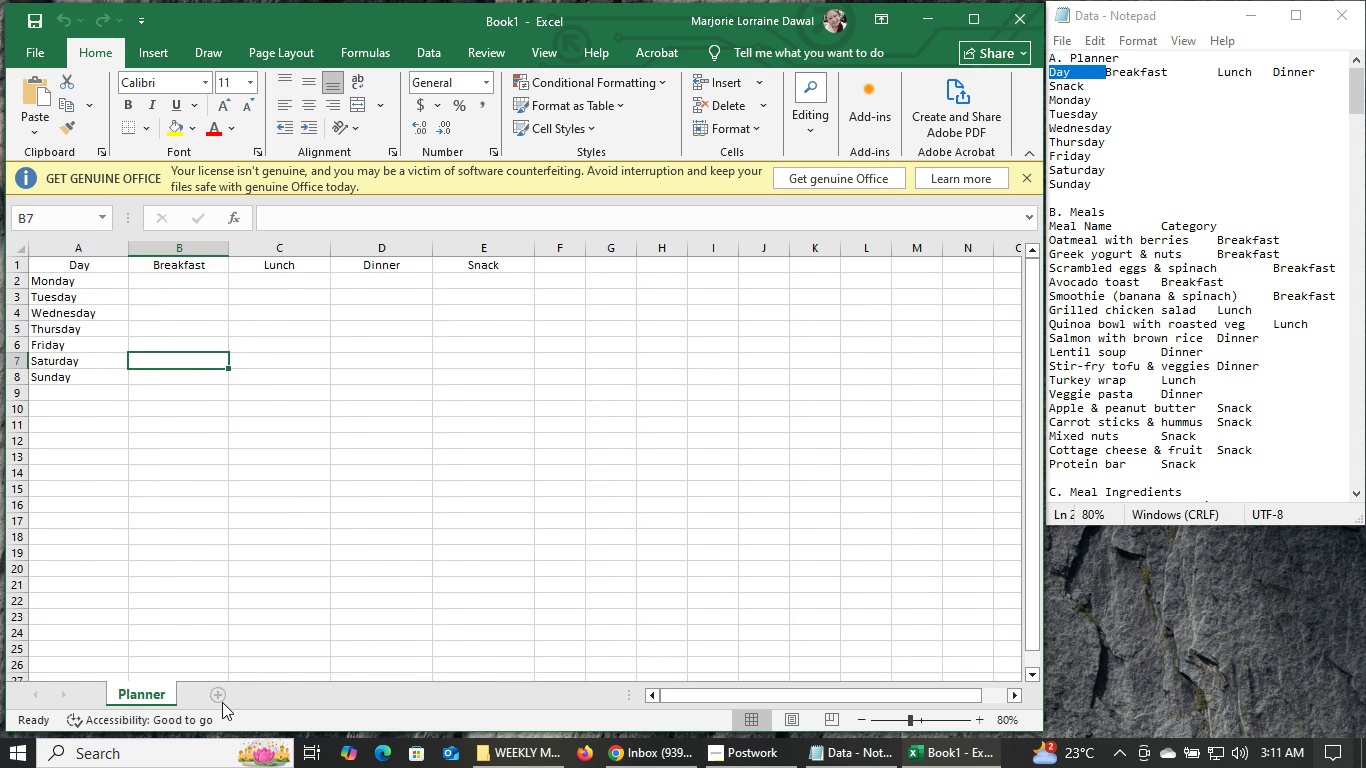 
left_click([222, 702])
 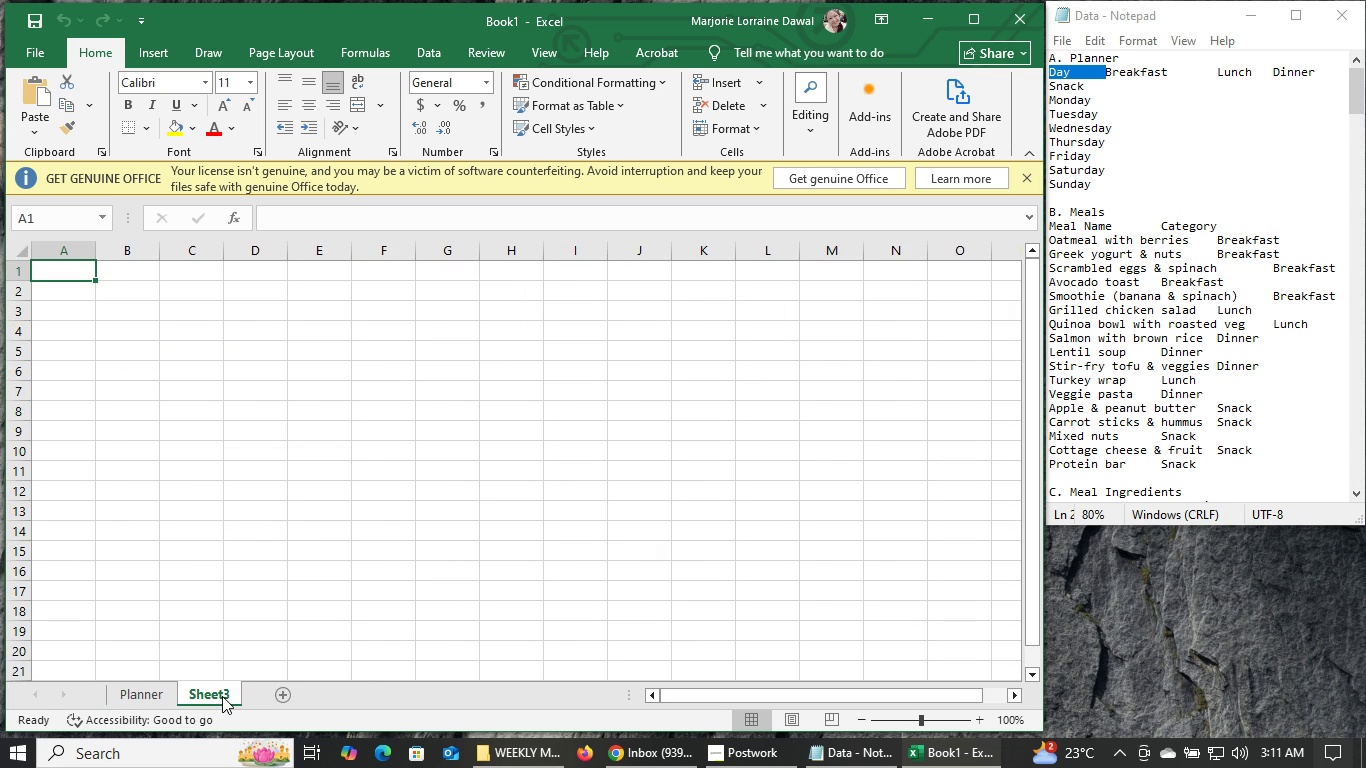 
right_click([222, 696])
 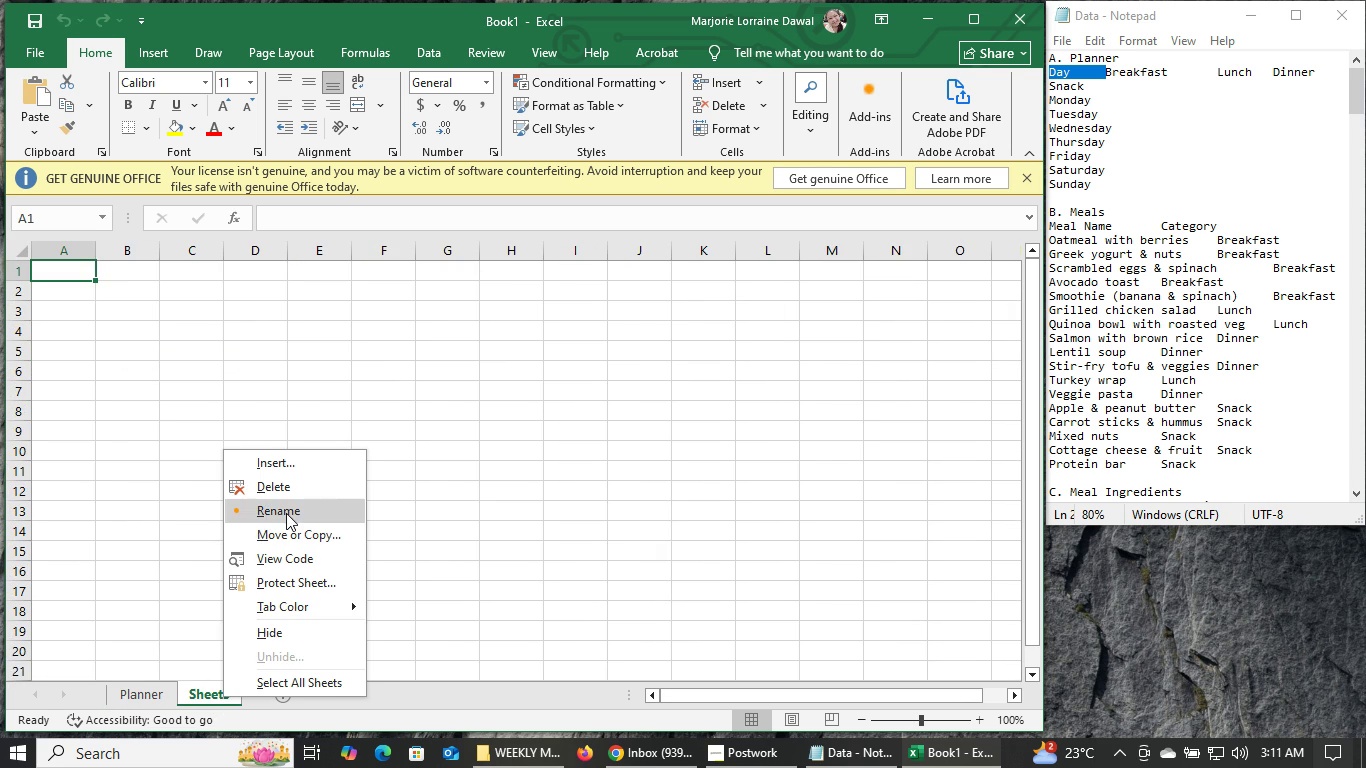 
left_click([286, 513])